 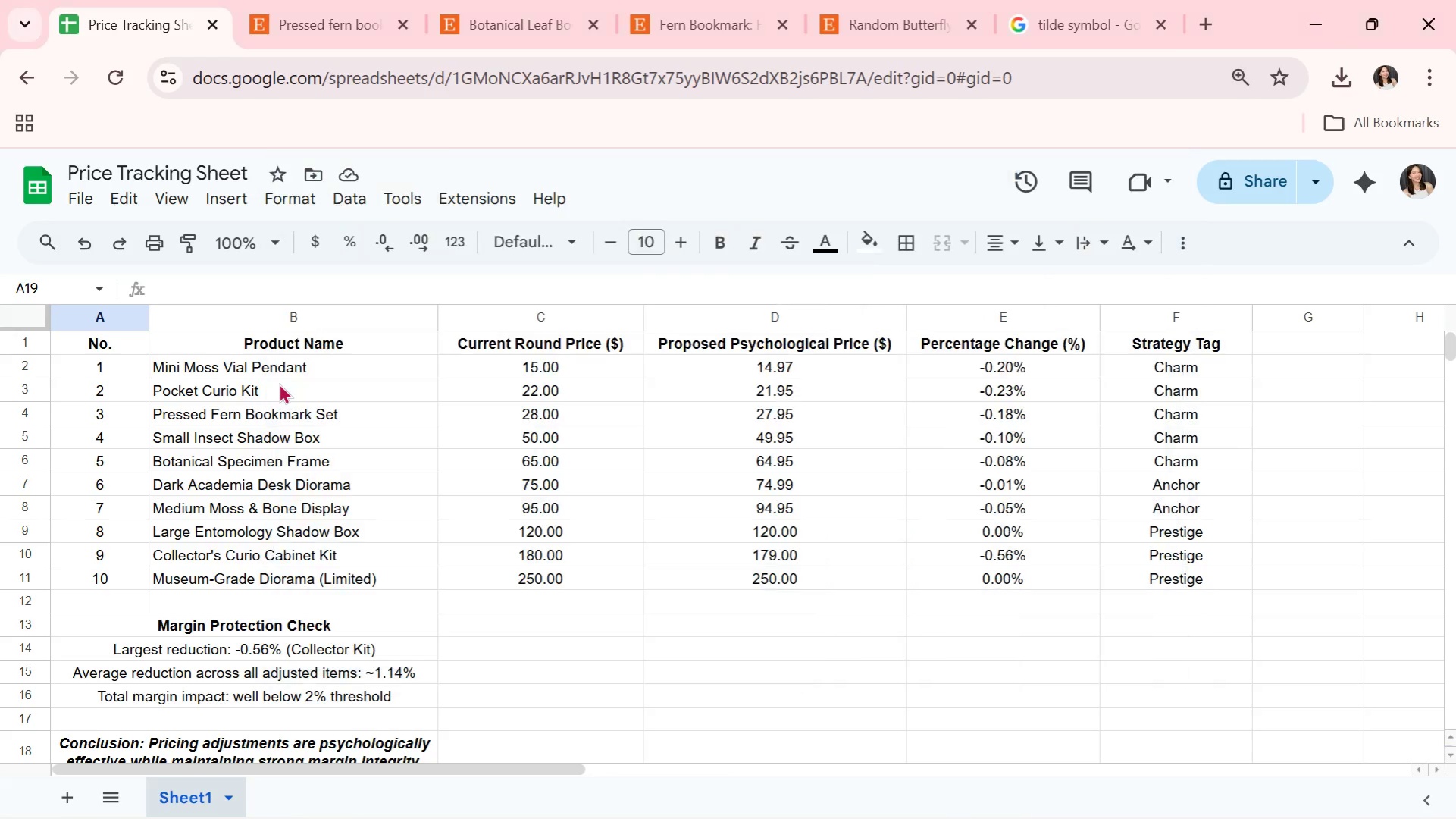 
scroll: coordinate [280, 520], scroll_direction: down, amount: 2.0
 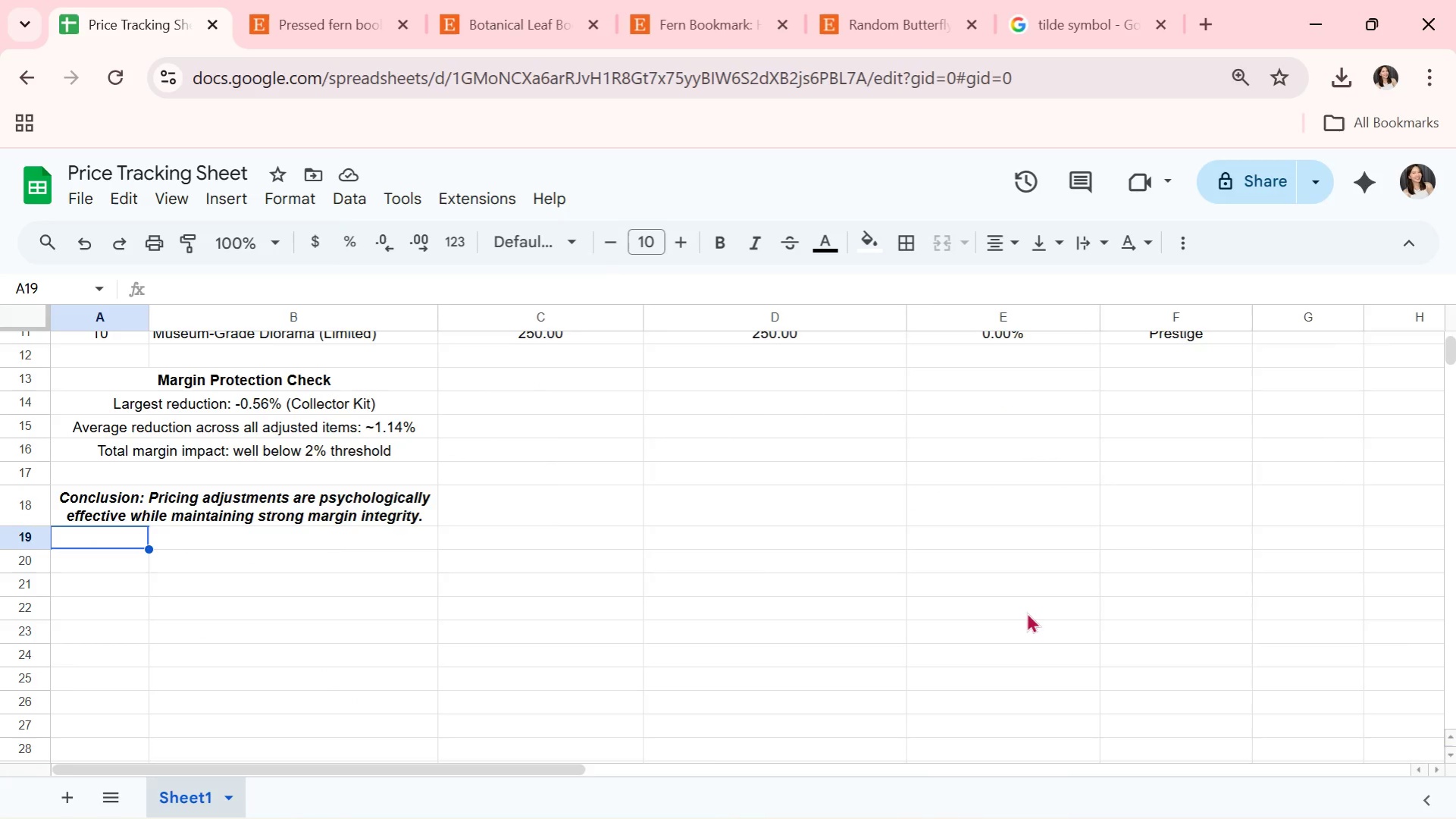 
key(Alt+AltLeft)
 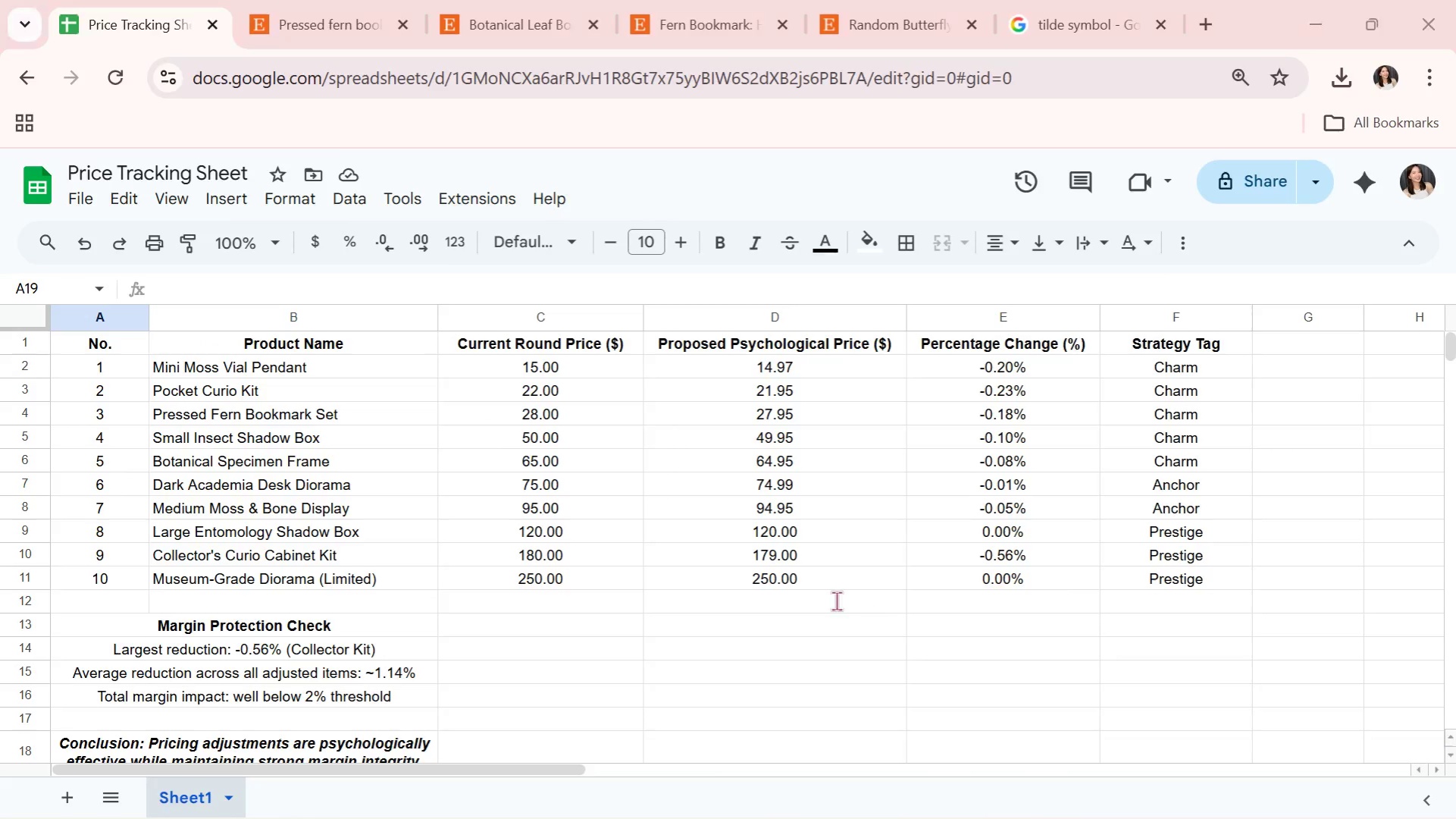 
key(Alt+Tab)
 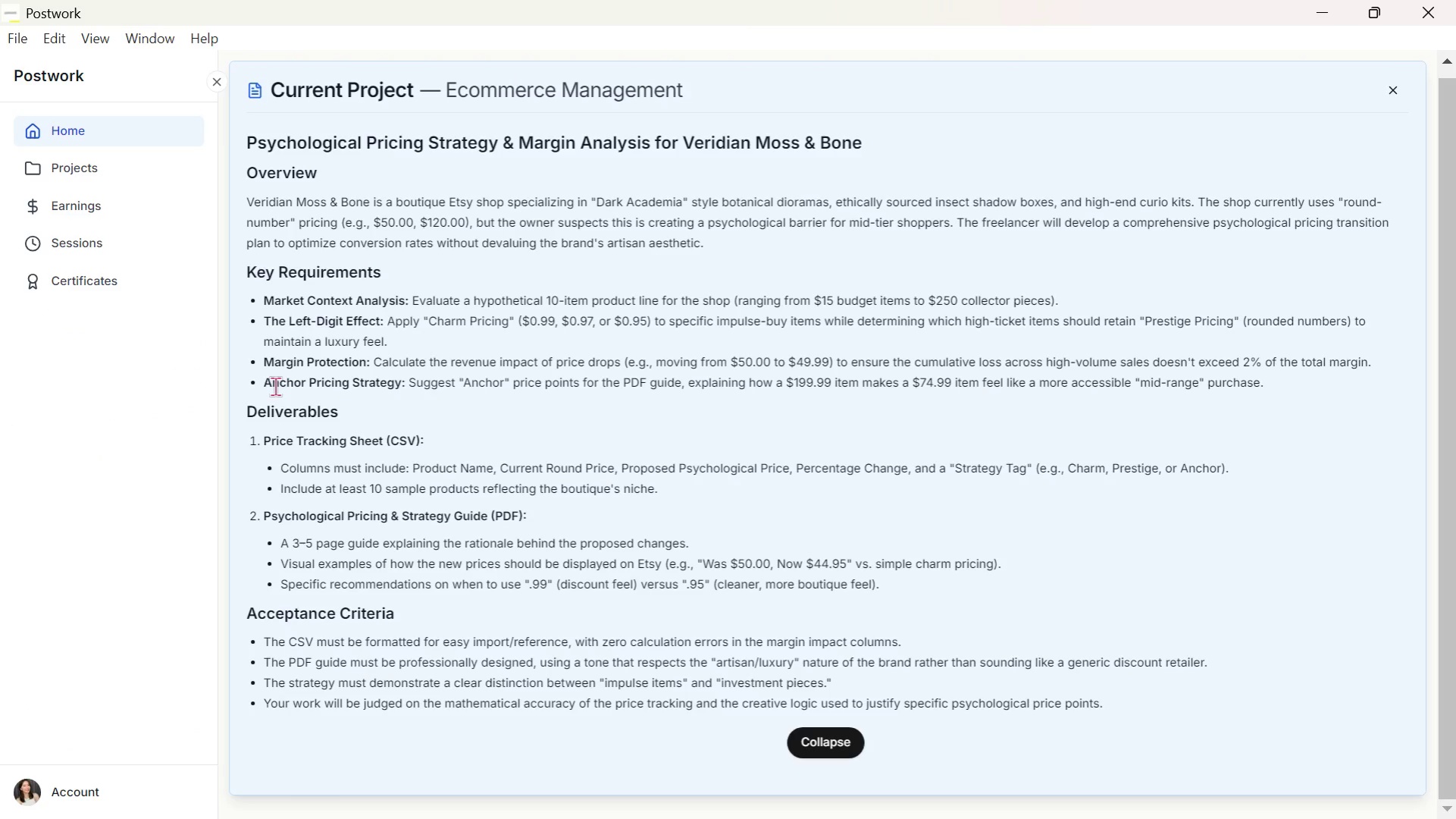 
scroll: coordinate [878, 597], scroll_direction: up, amount: 7.0